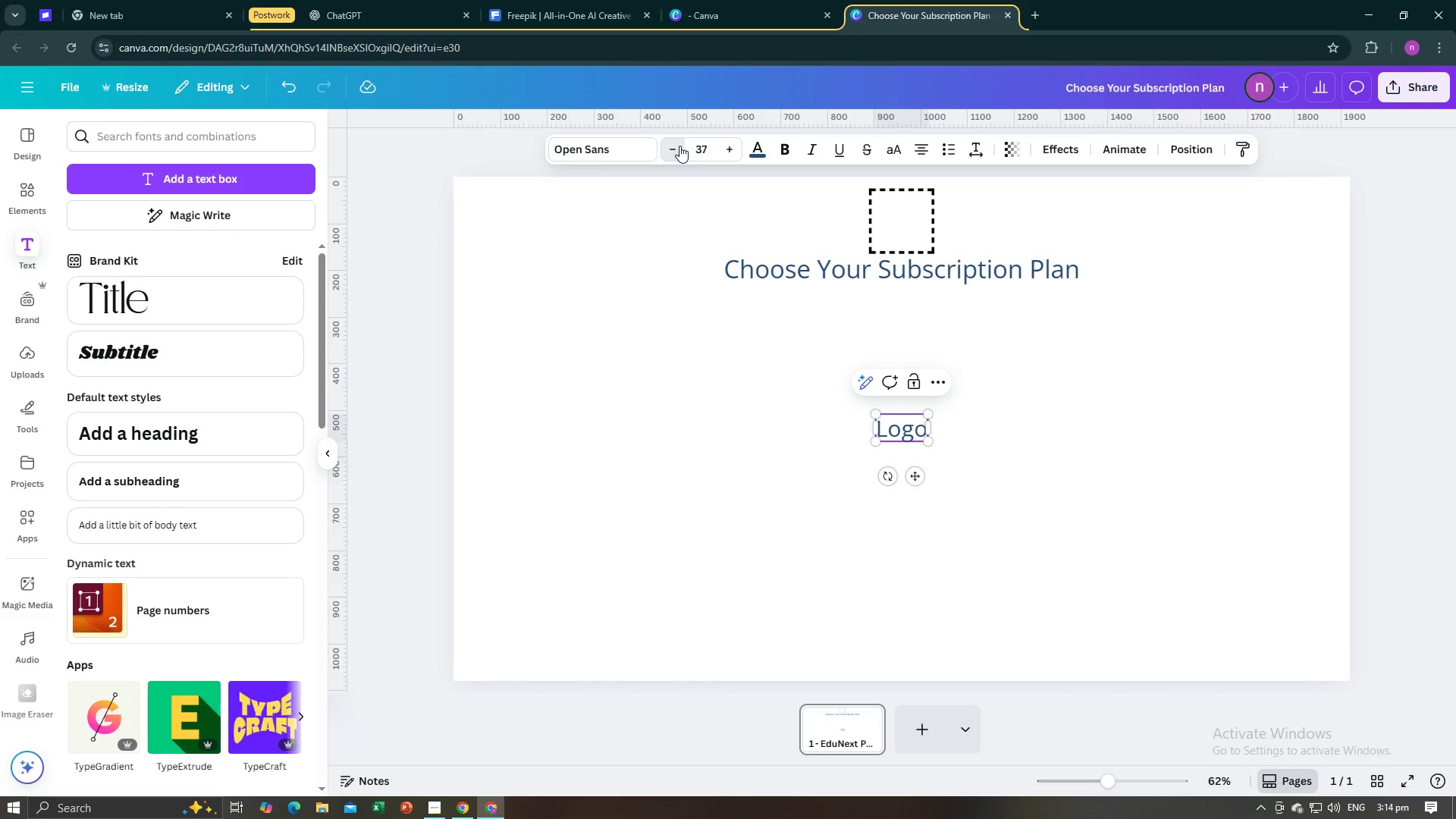 
triple_click([679, 146])
 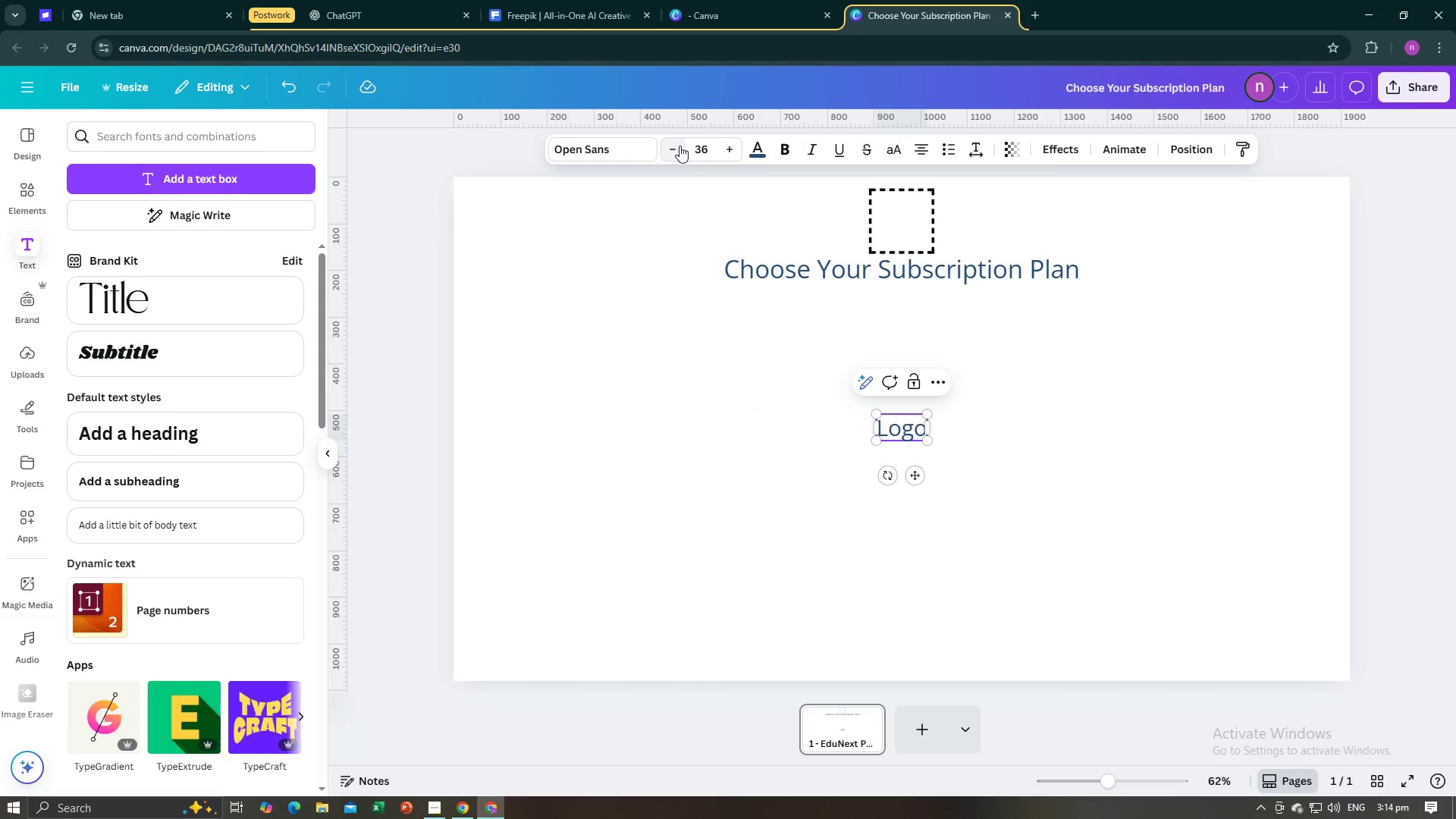 
triple_click([679, 146])
 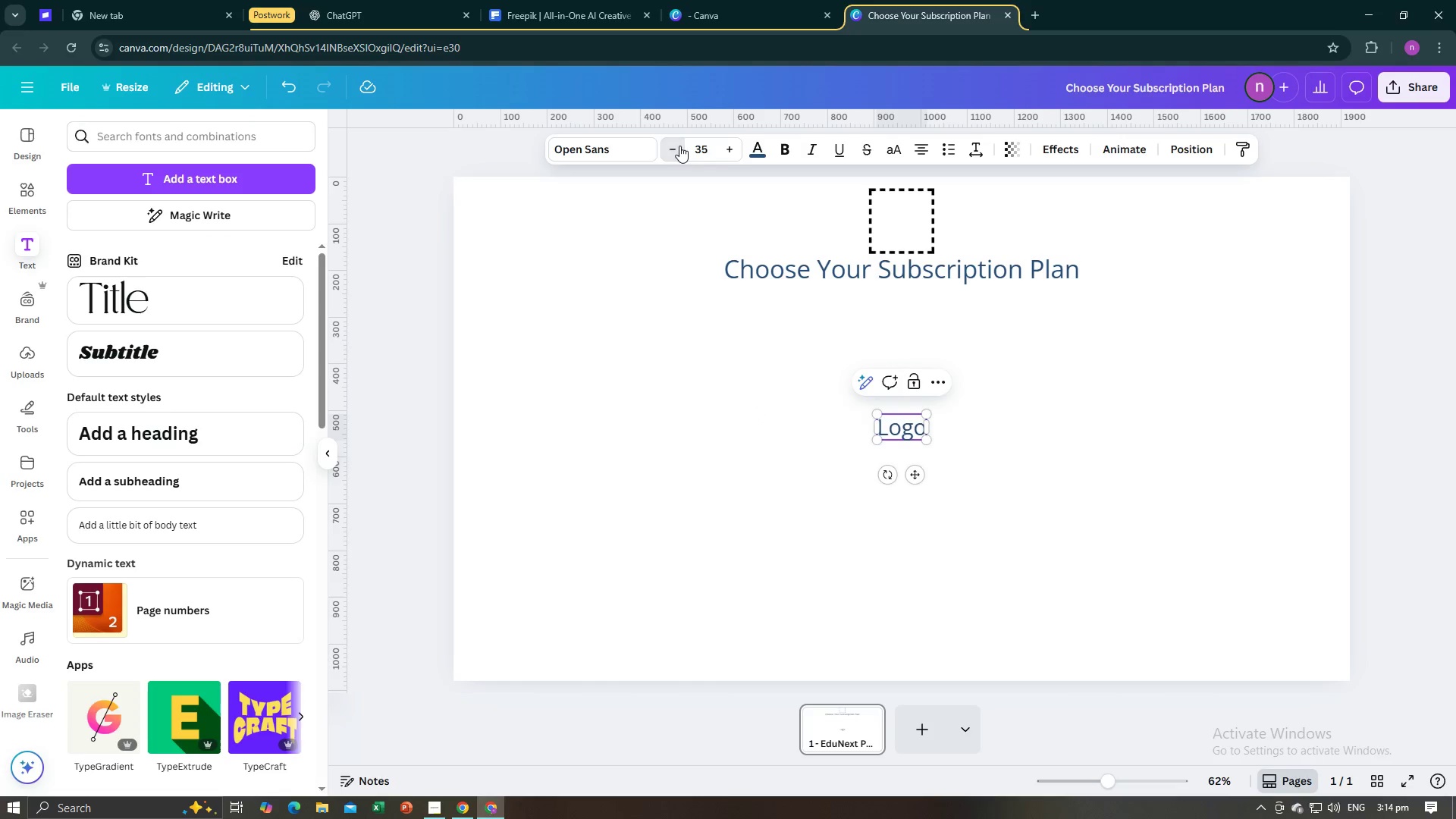 
triple_click([679, 146])
 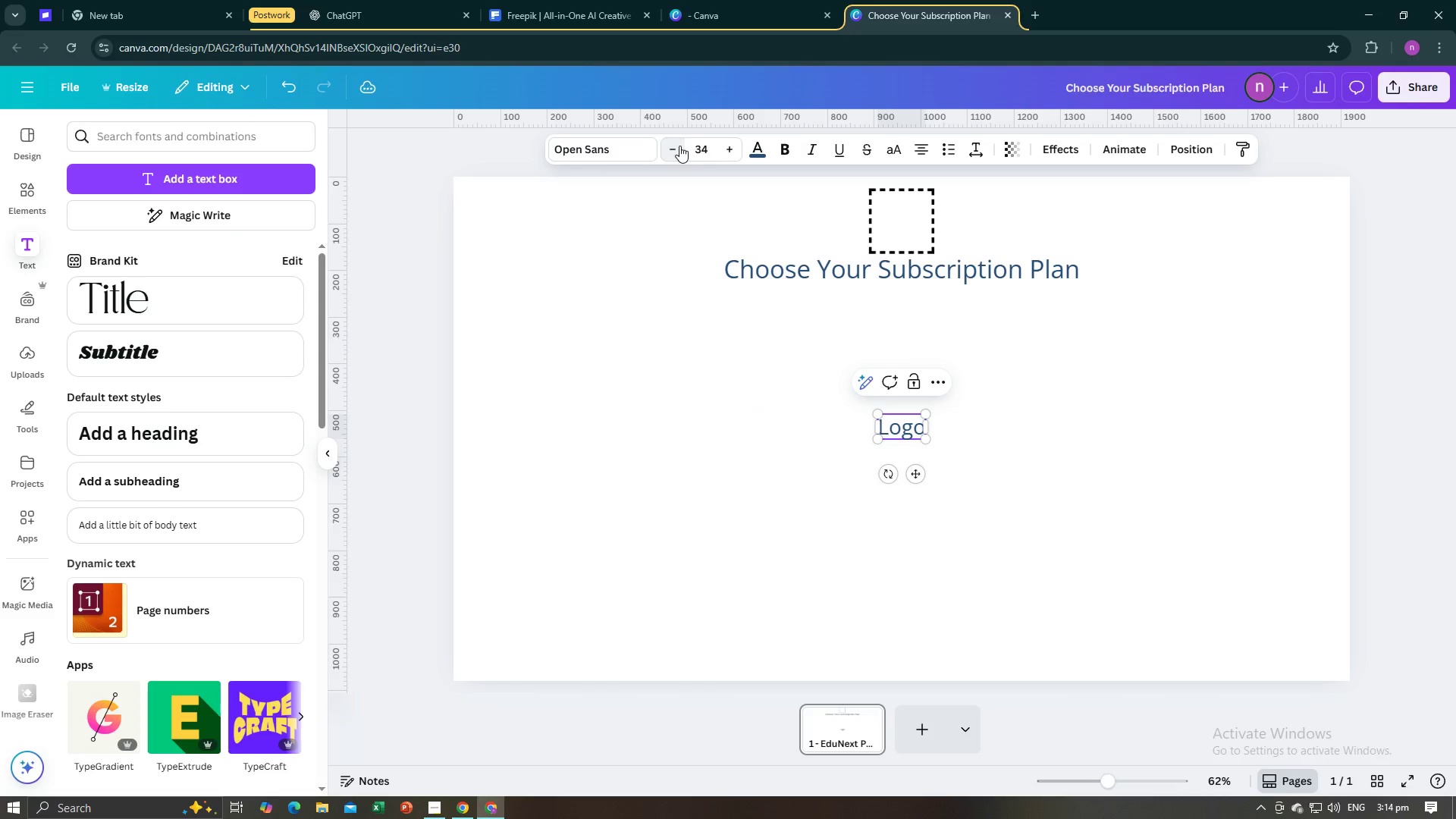 
triple_click([679, 146])
 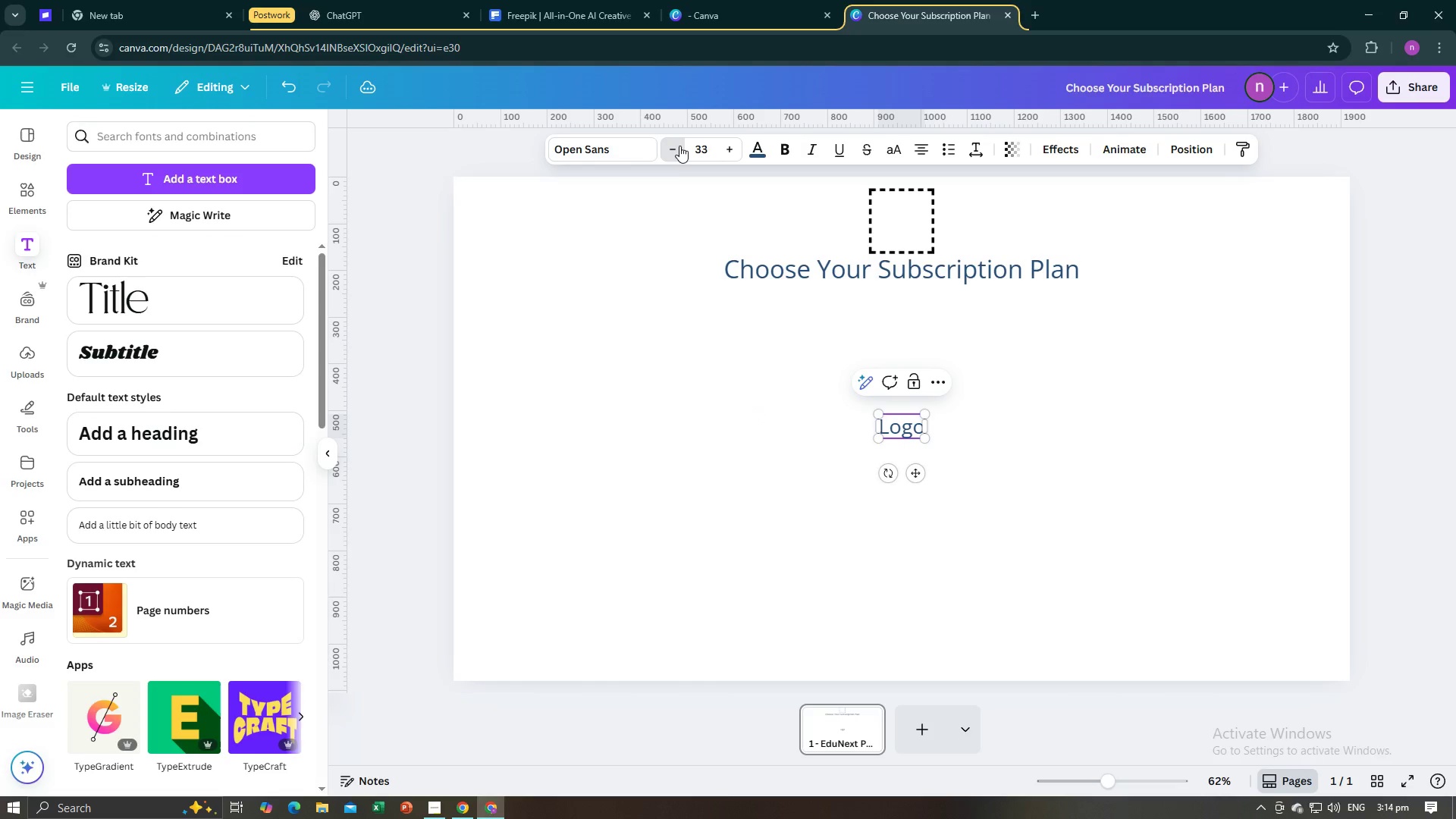 
triple_click([679, 146])
 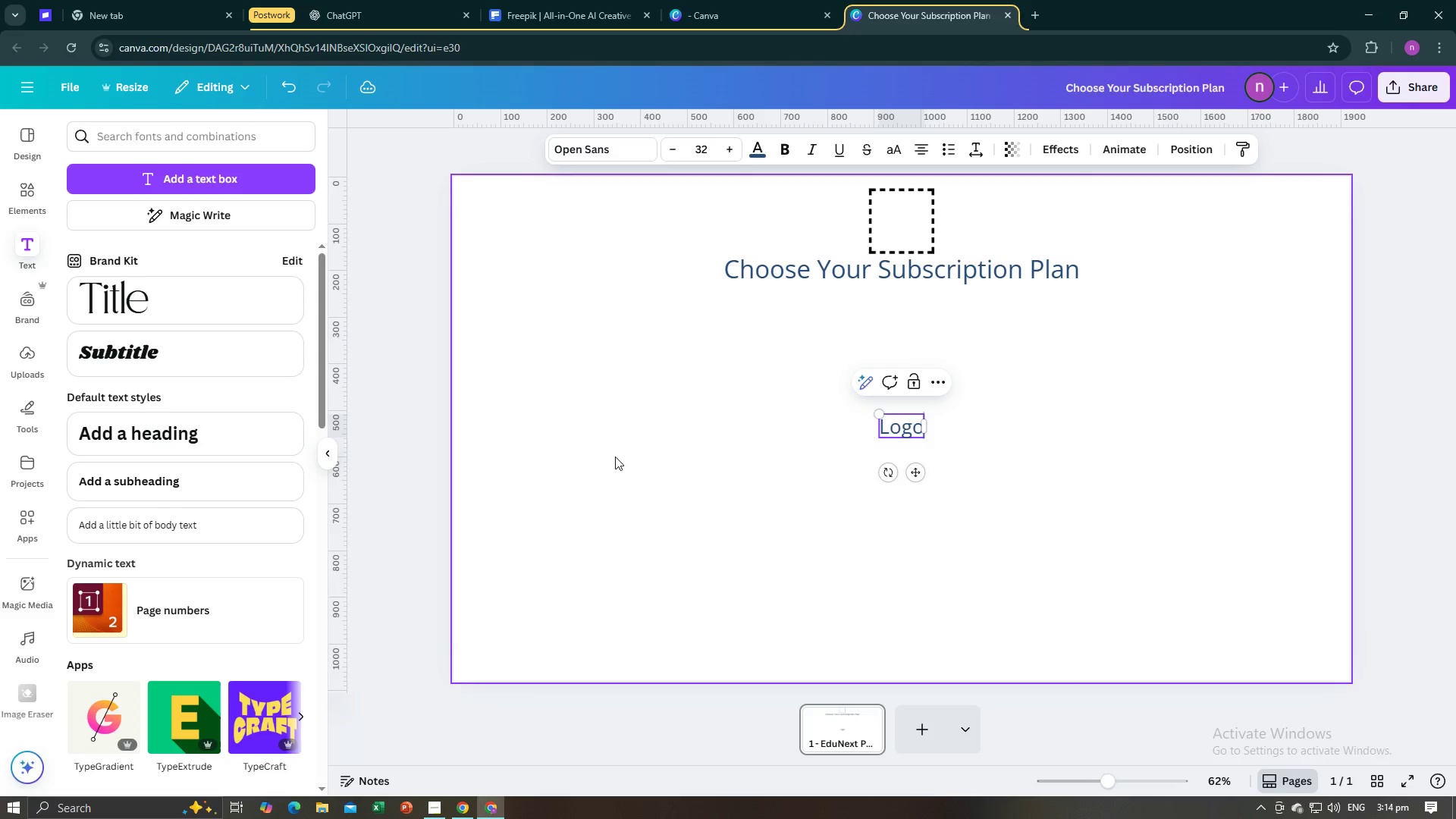 
triple_click([615, 457])
 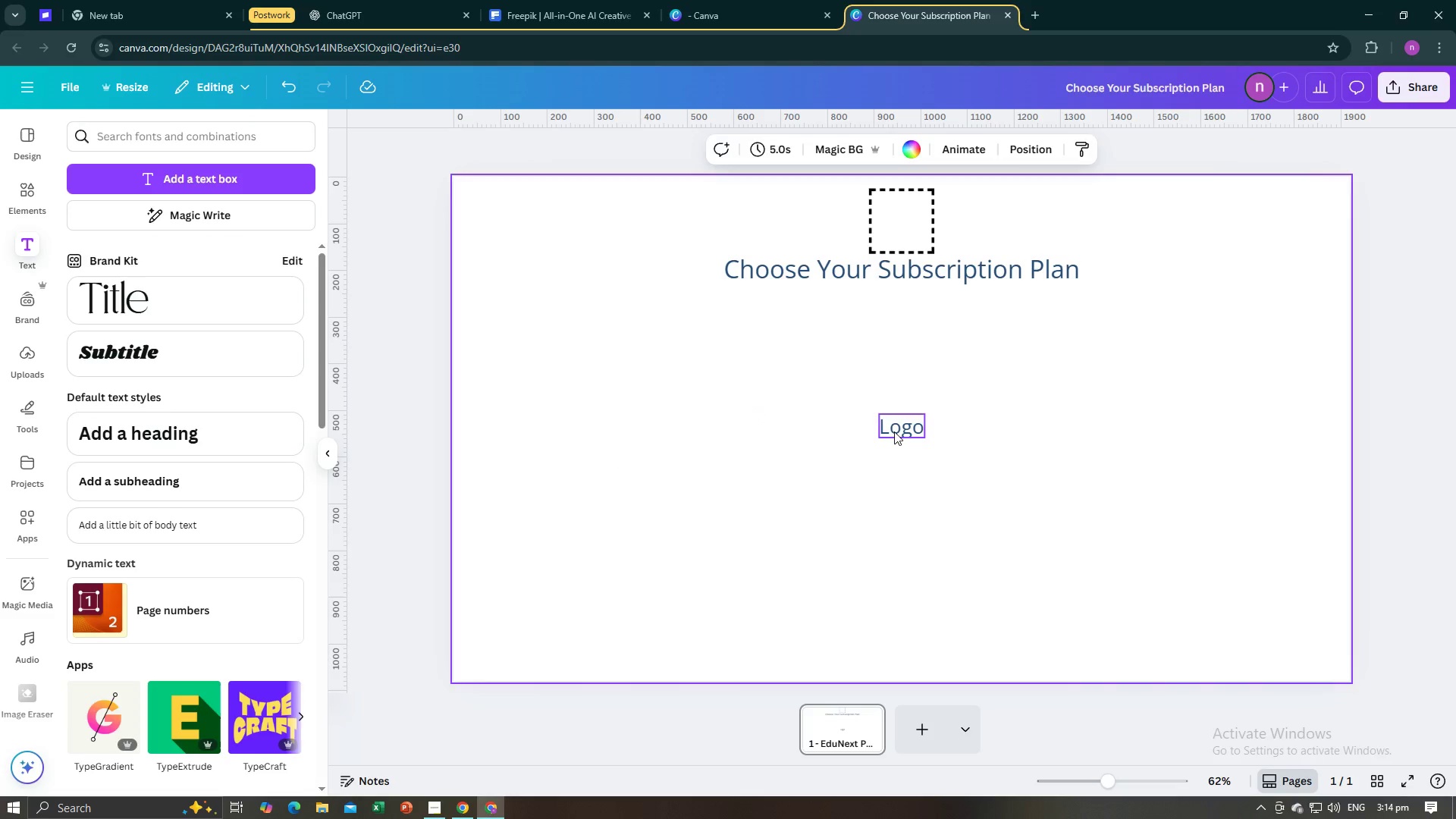 
left_click([896, 432])
 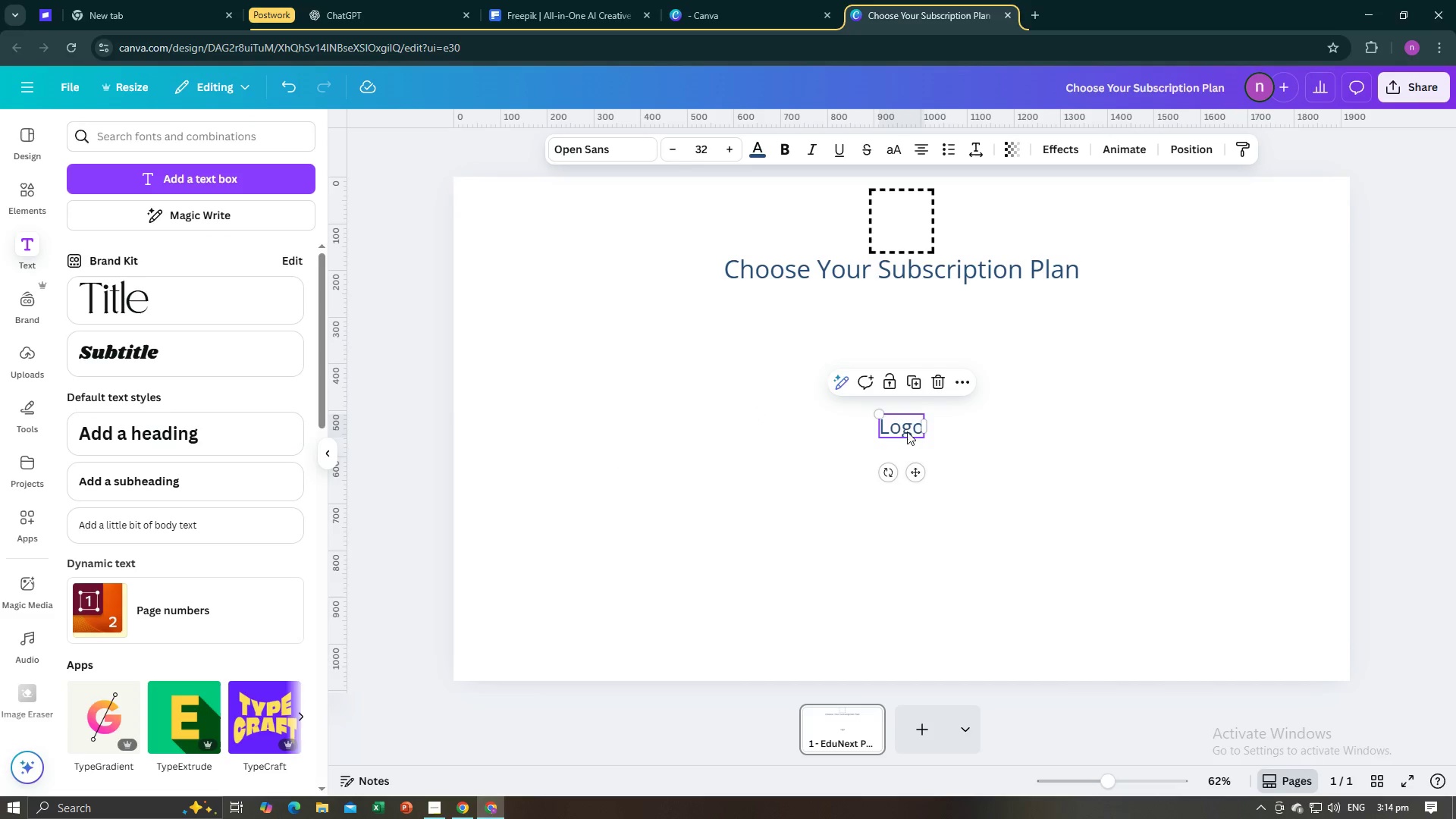 
left_click_drag(start_coordinate=[907, 432], to_coordinate=[906, 229])
 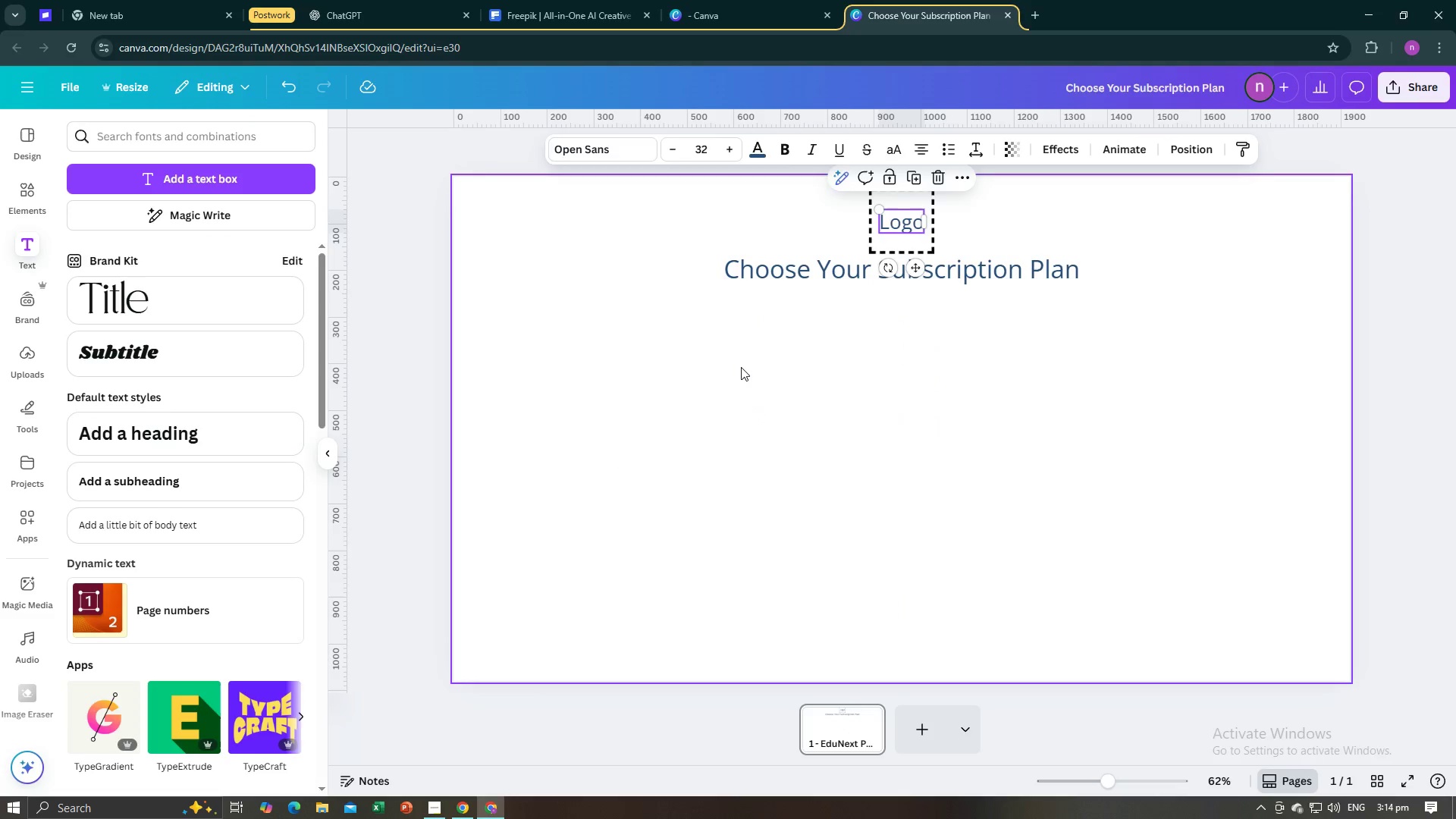 
left_click([741, 368])
 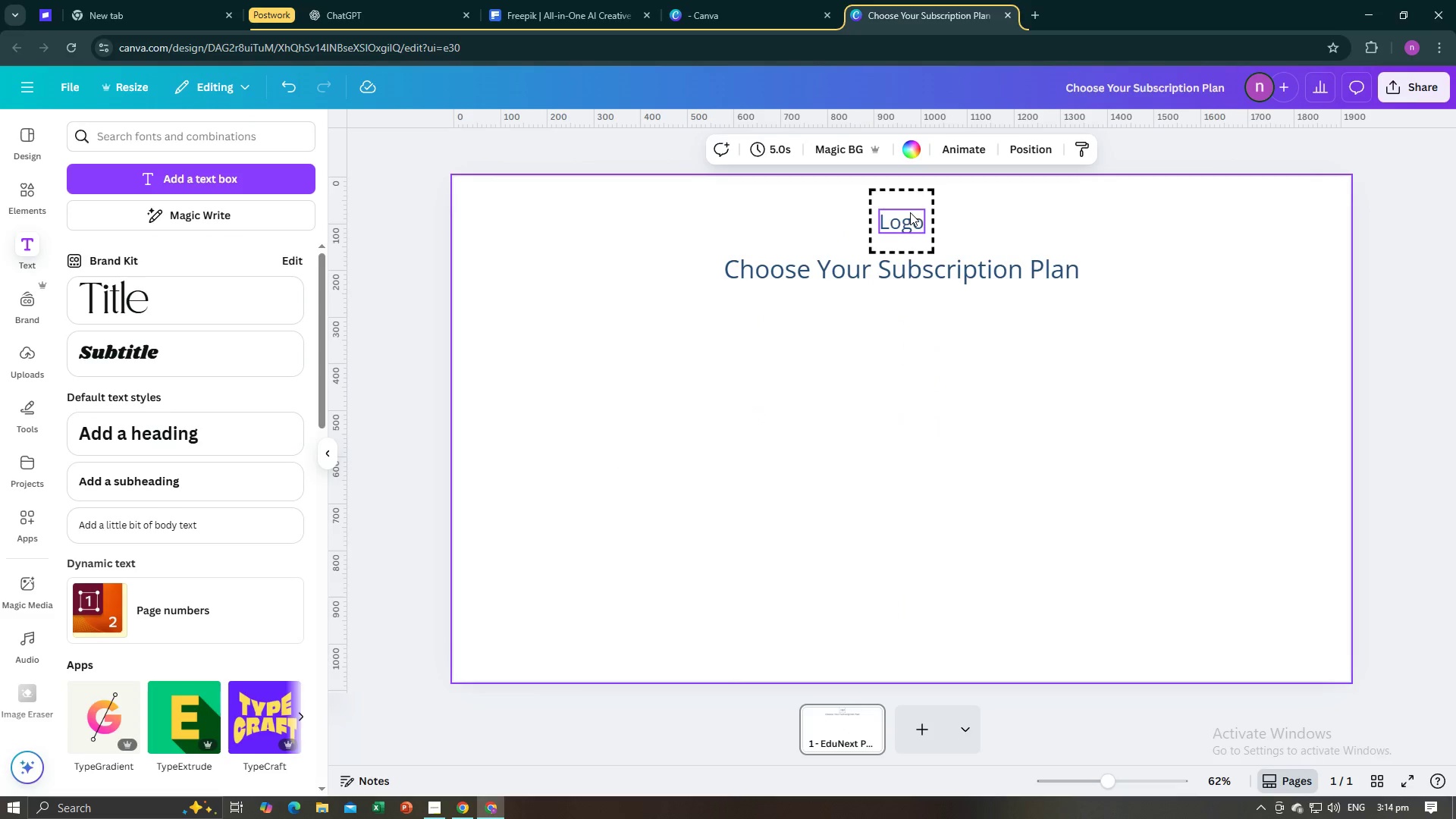 
left_click([910, 212])
 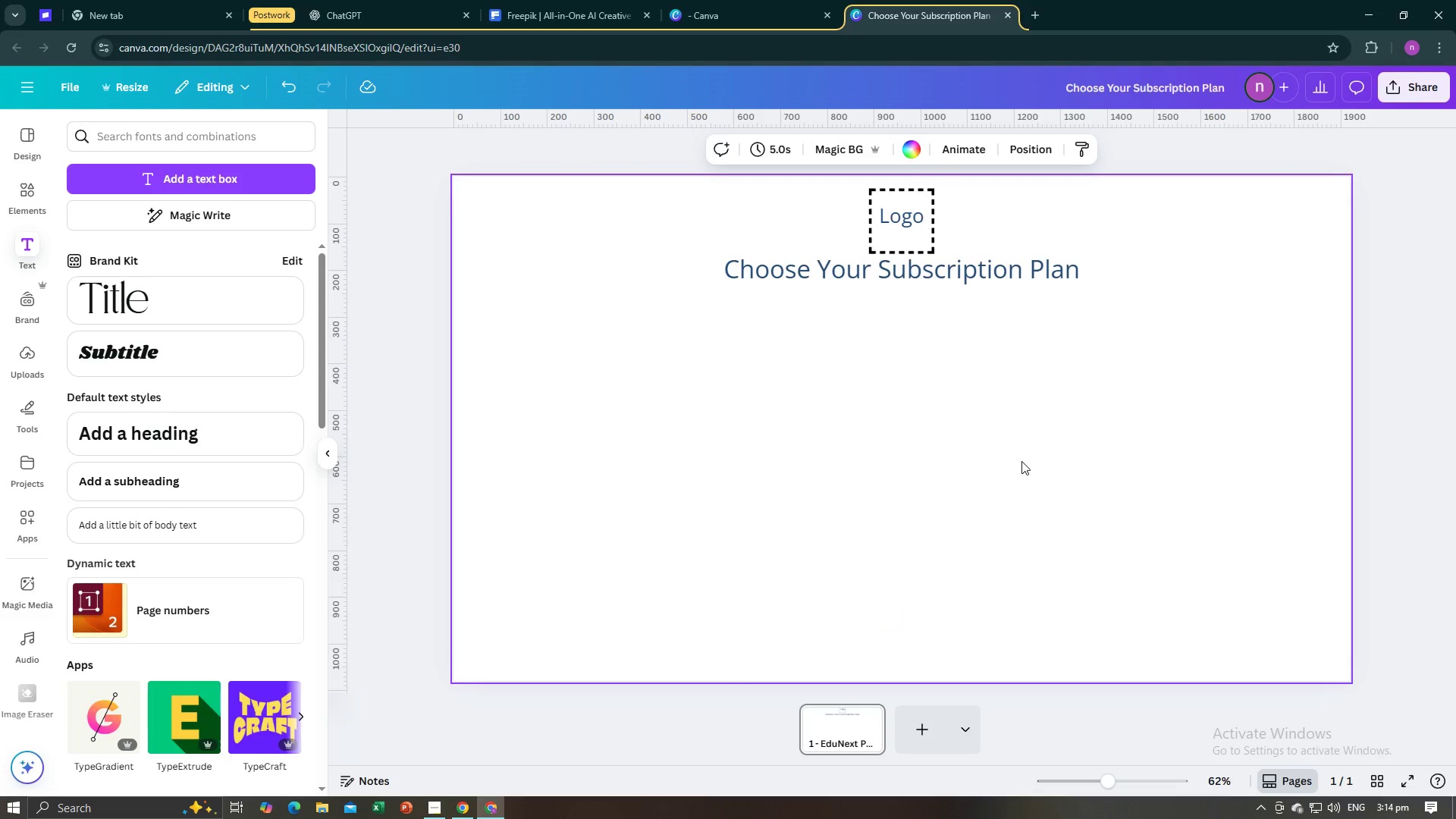 
key(Alt+Tab)
 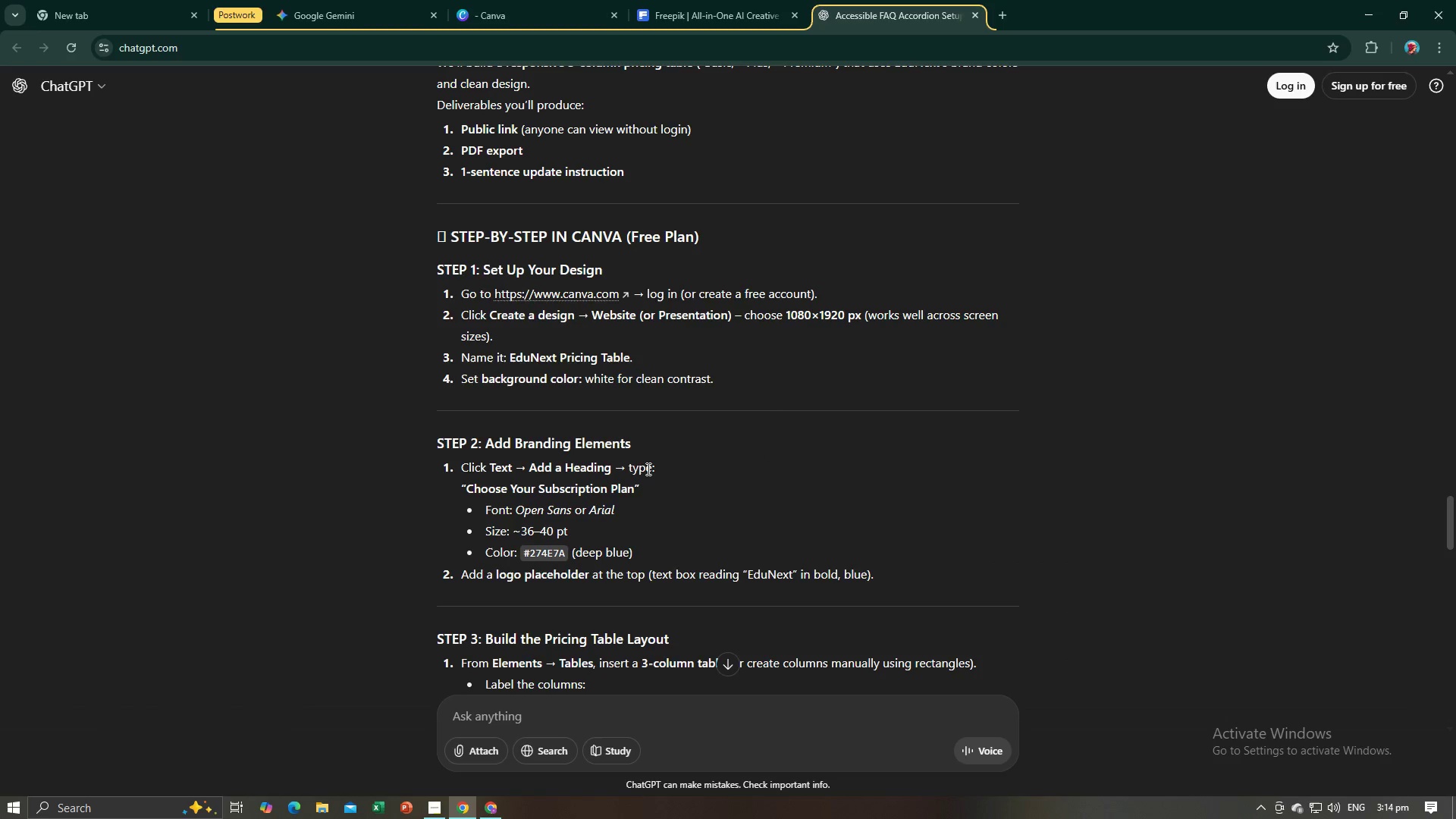 
key(Alt+AltLeft)